 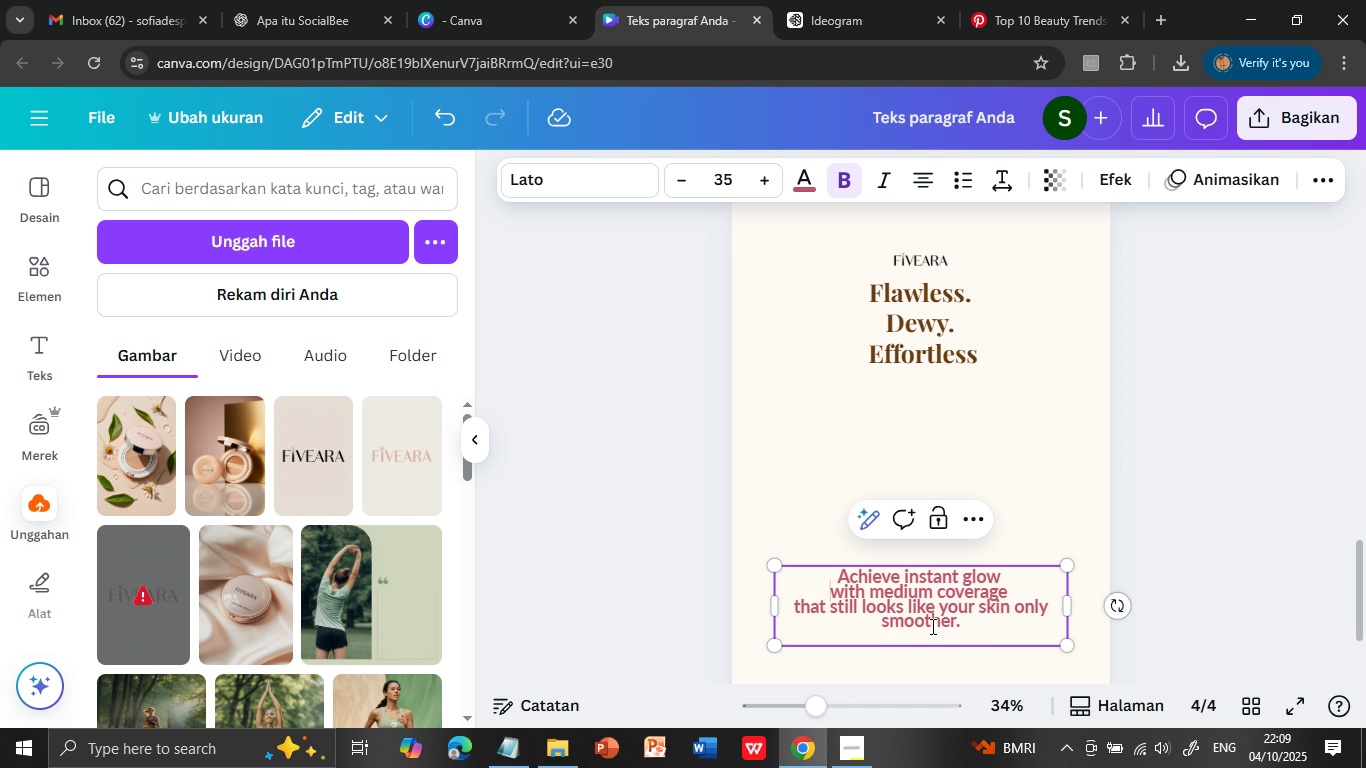 
left_click([1013, 607])
 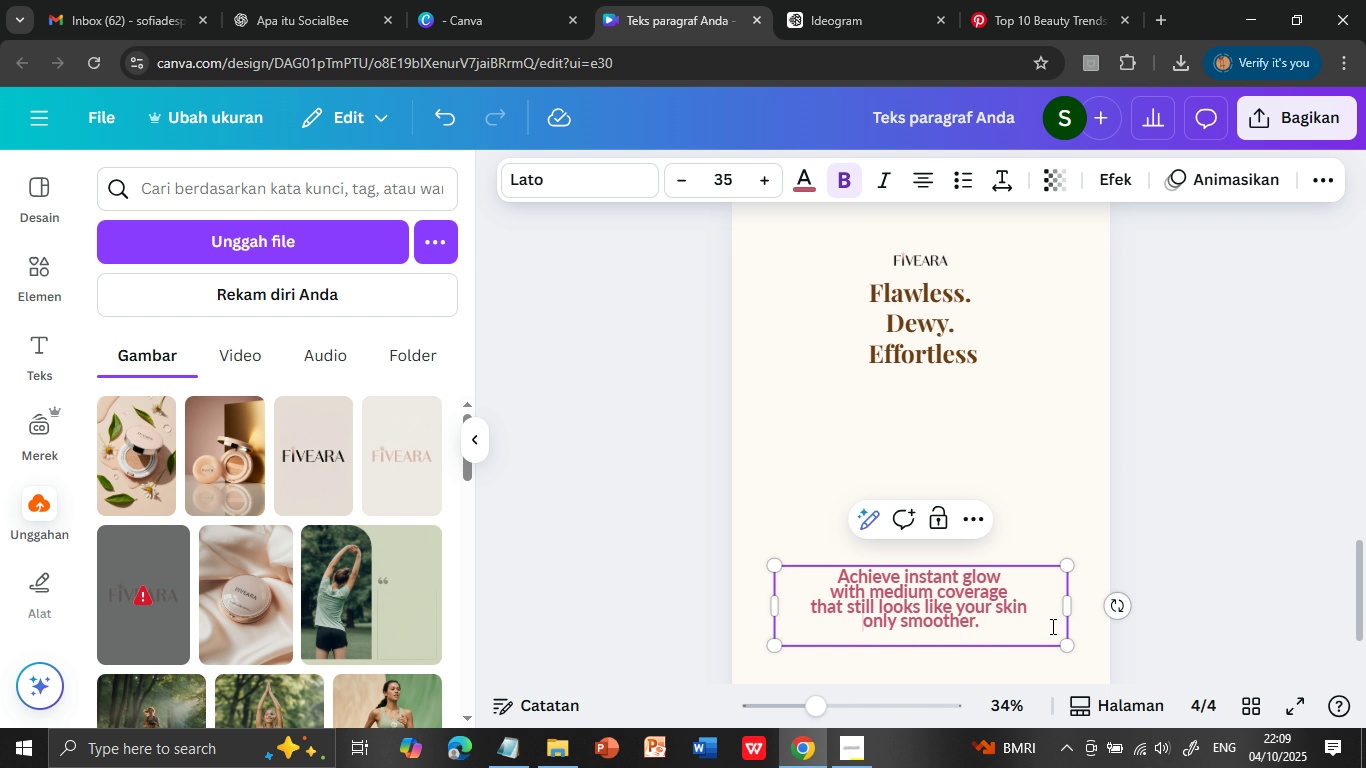 
key(Enter)
 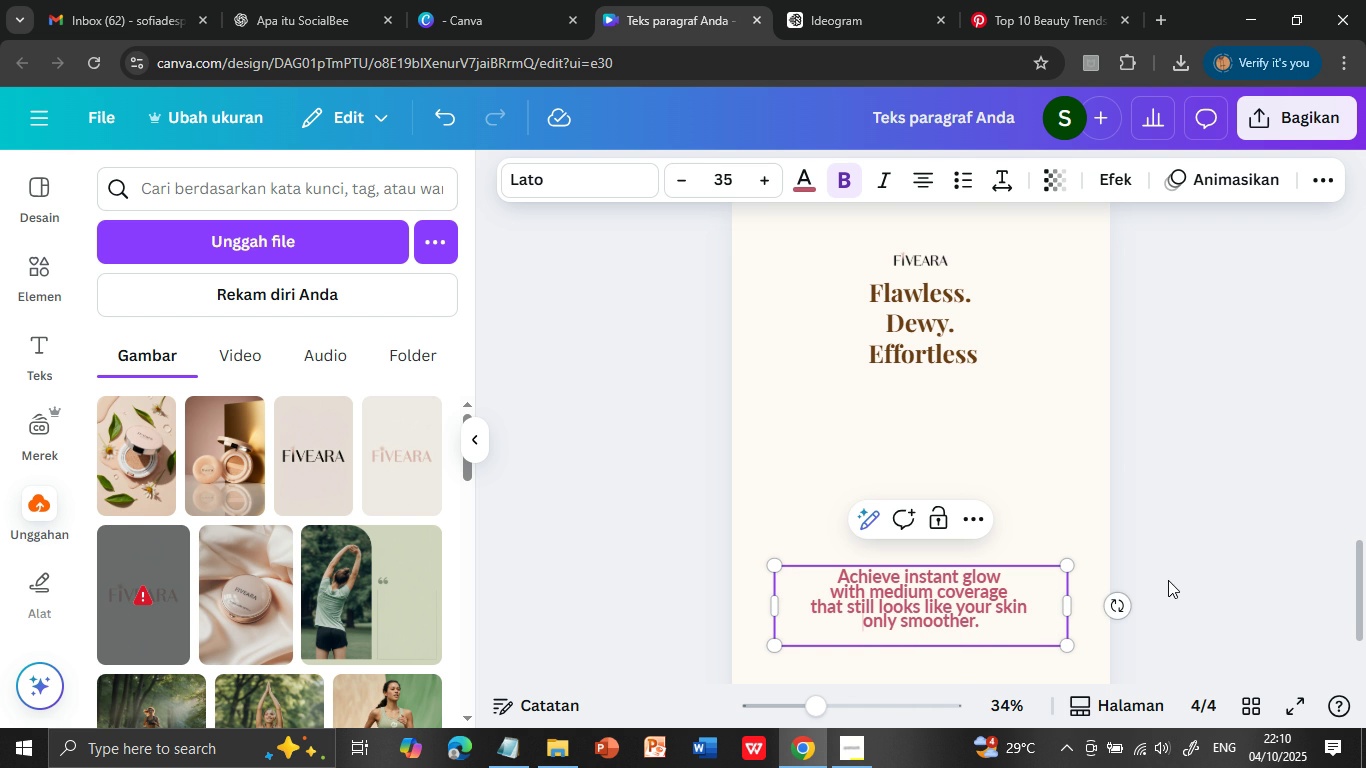 
left_click([1176, 568])
 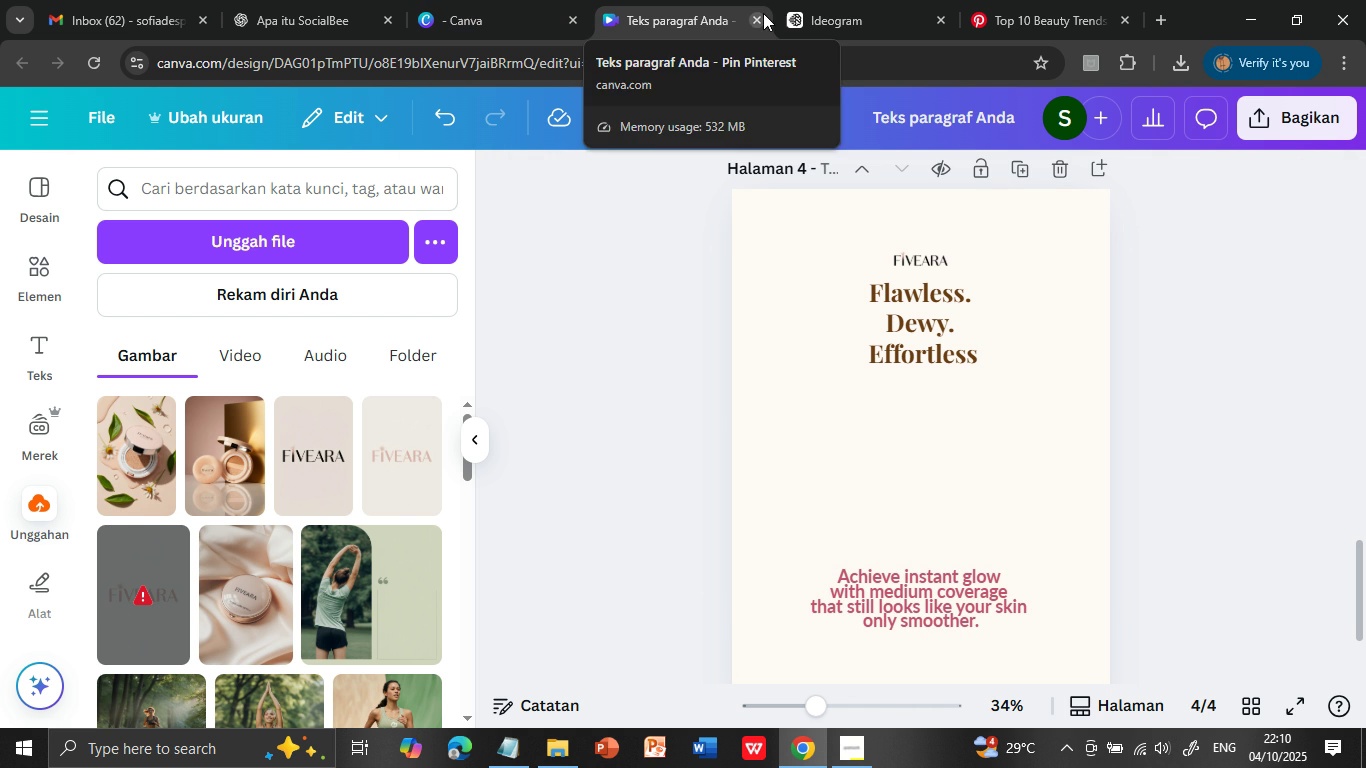 
wait(6.1)
 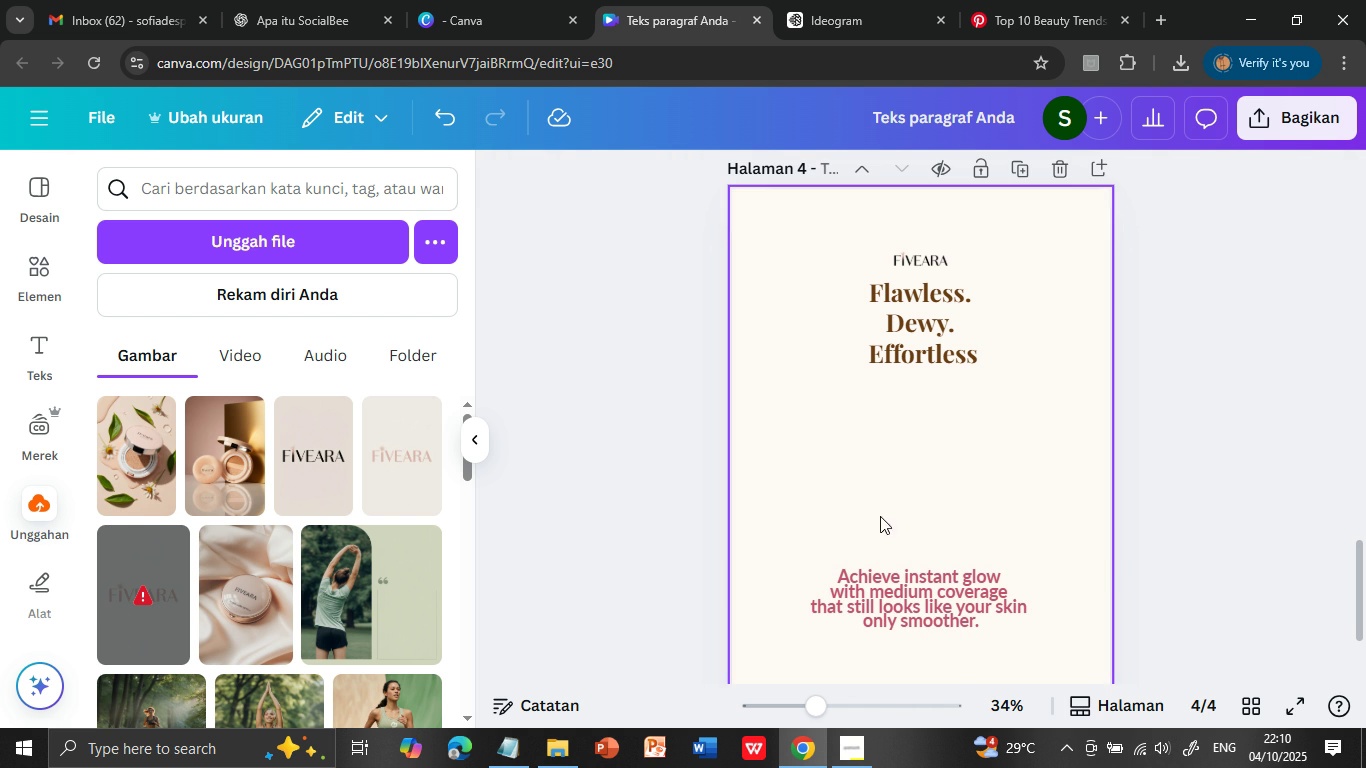 
left_click([507, 749])
 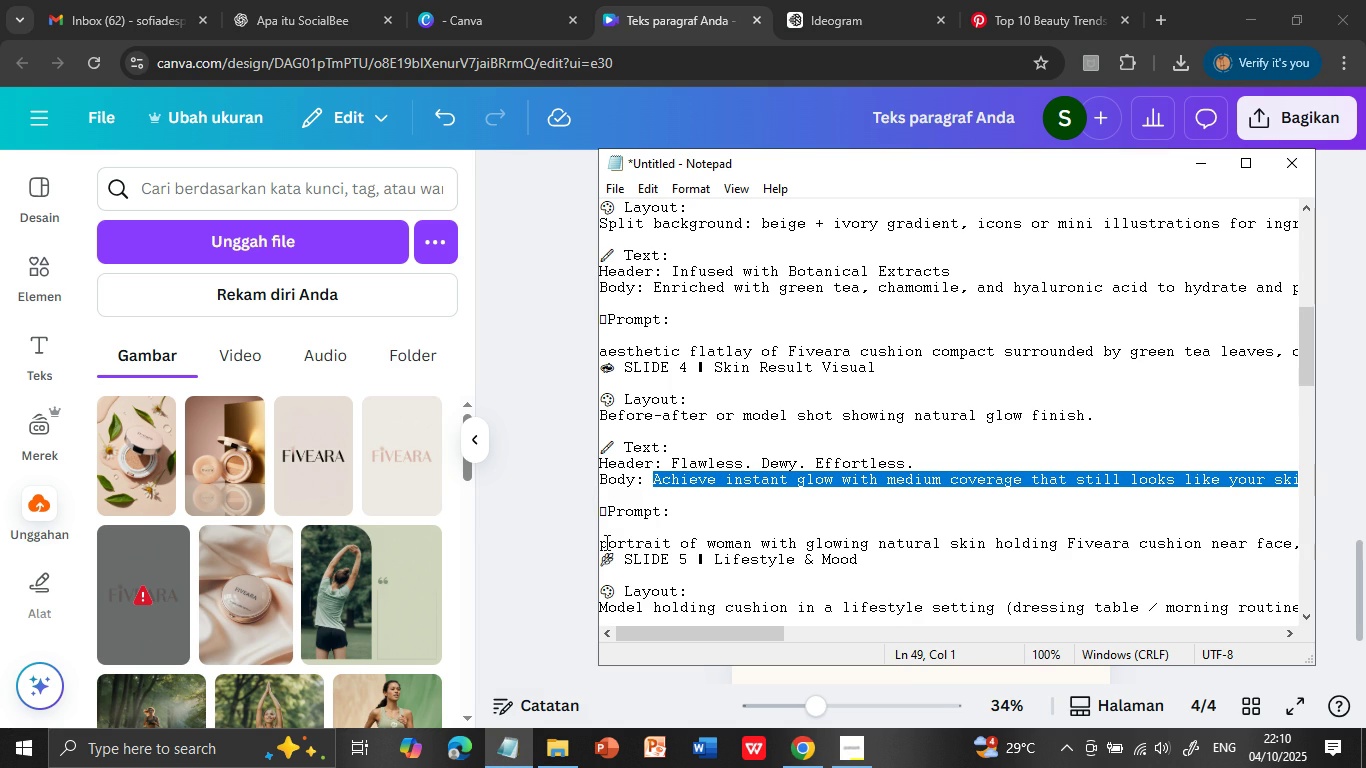 
left_click([602, 542])